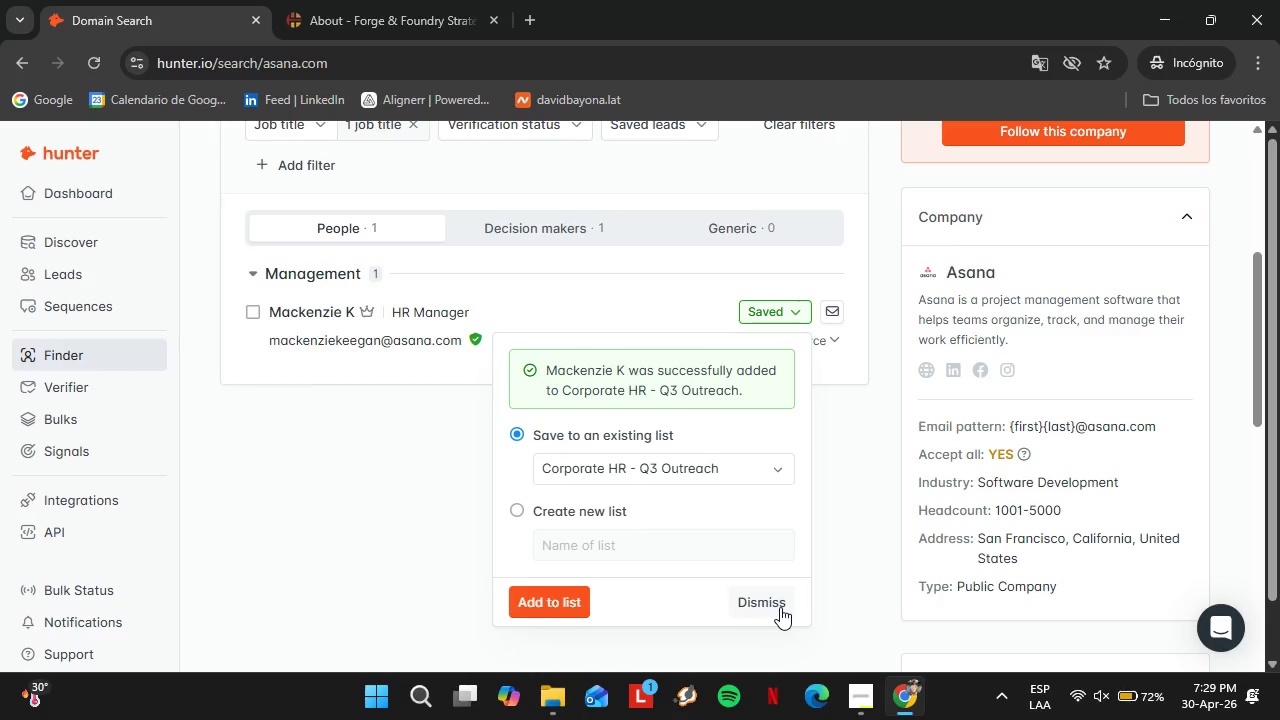 
left_click([780, 607])
 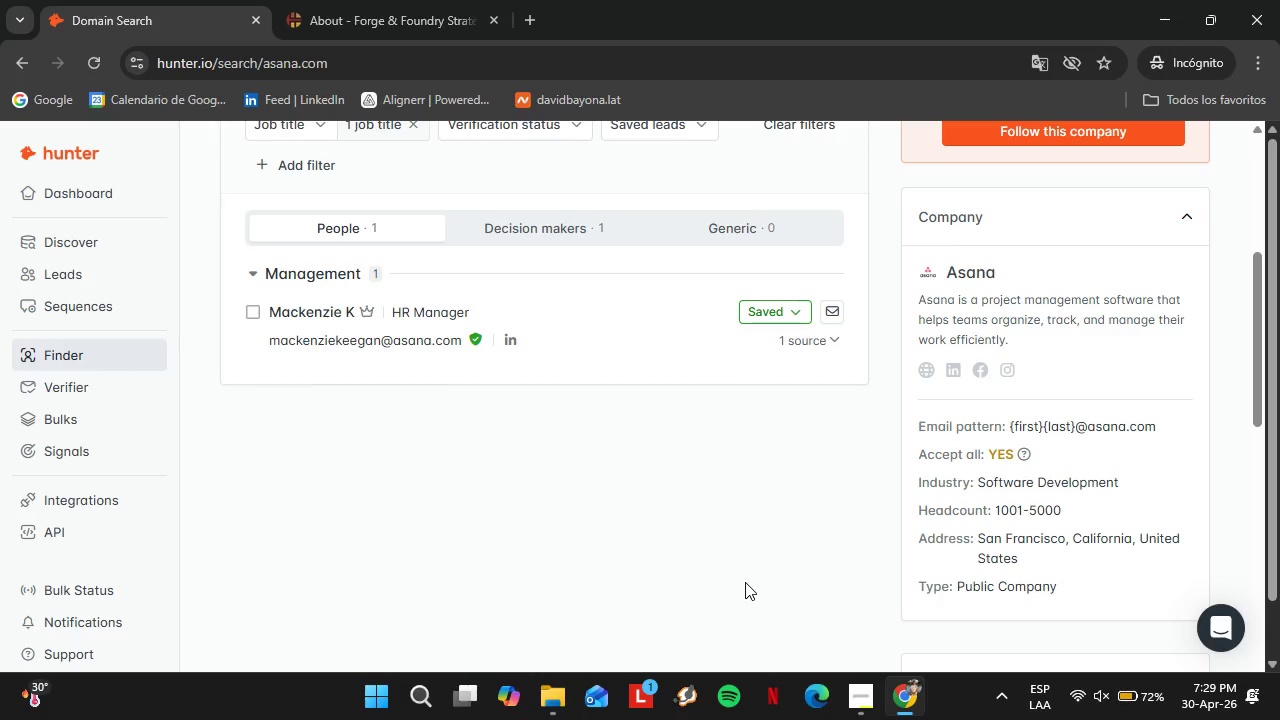 
scroll: coordinate [742, 581], scroll_direction: up, amount: 1.0
 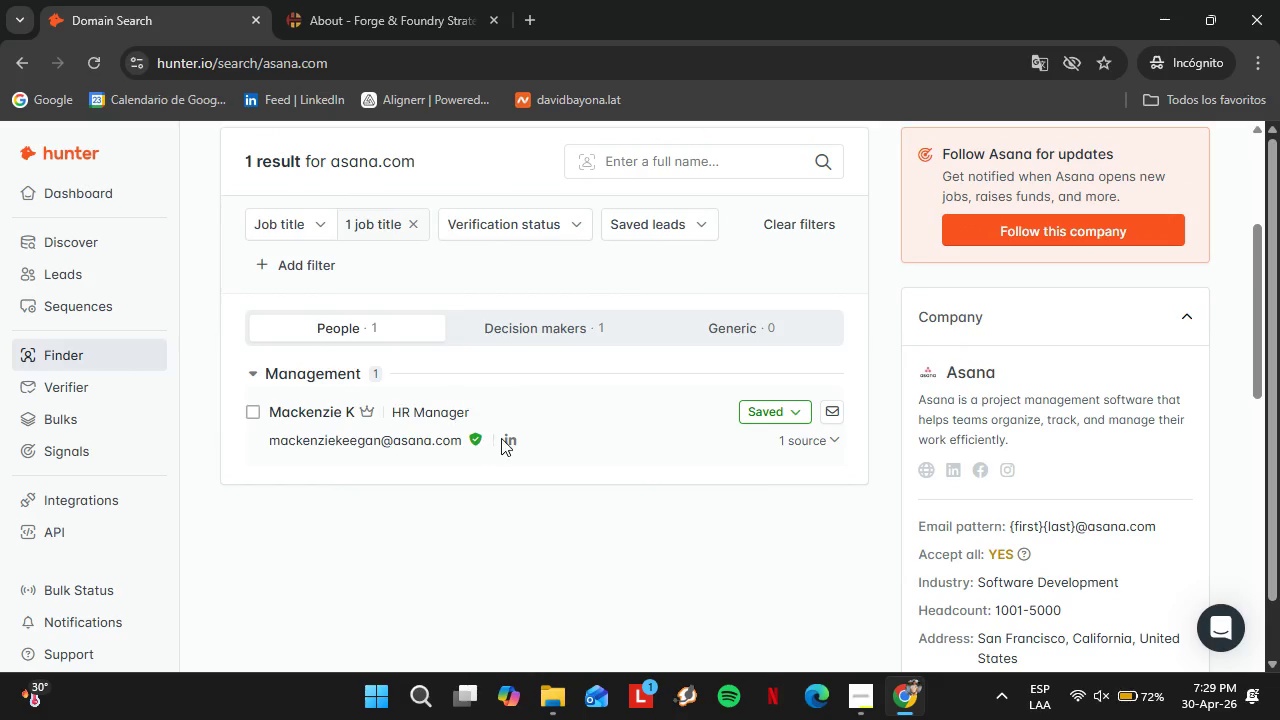 
right_click([504, 436])
 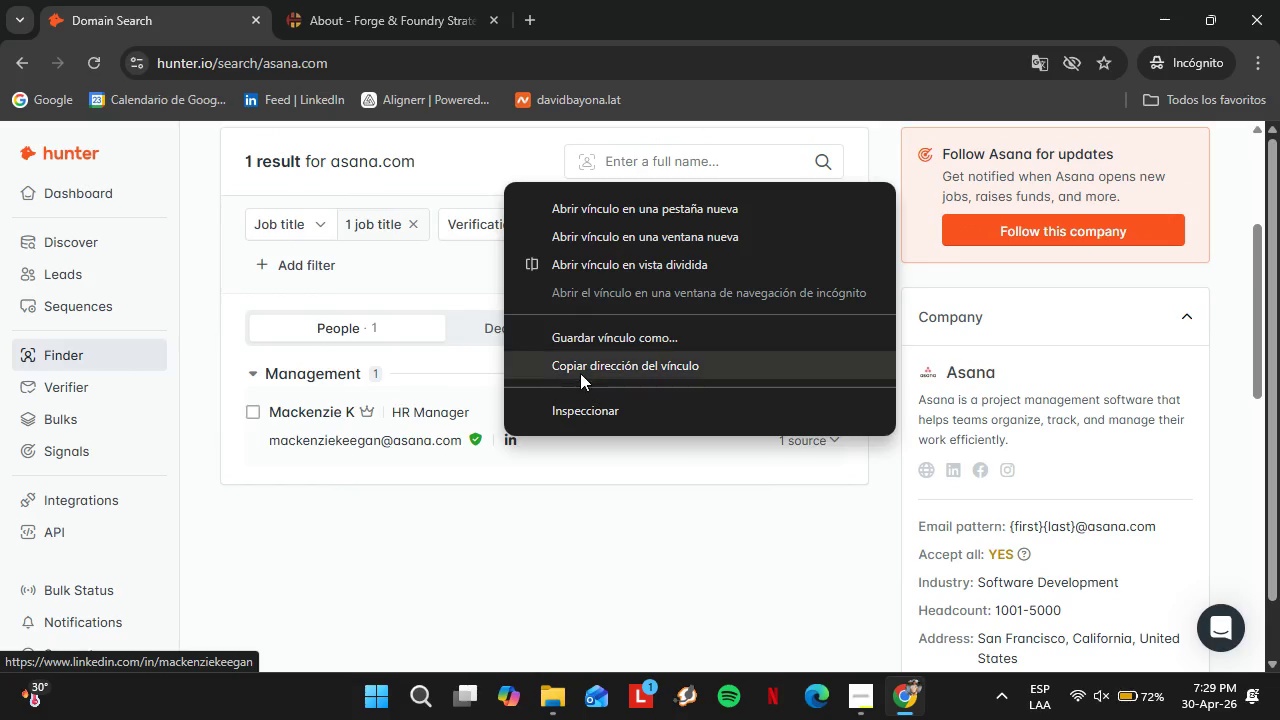 
left_click([580, 371])
 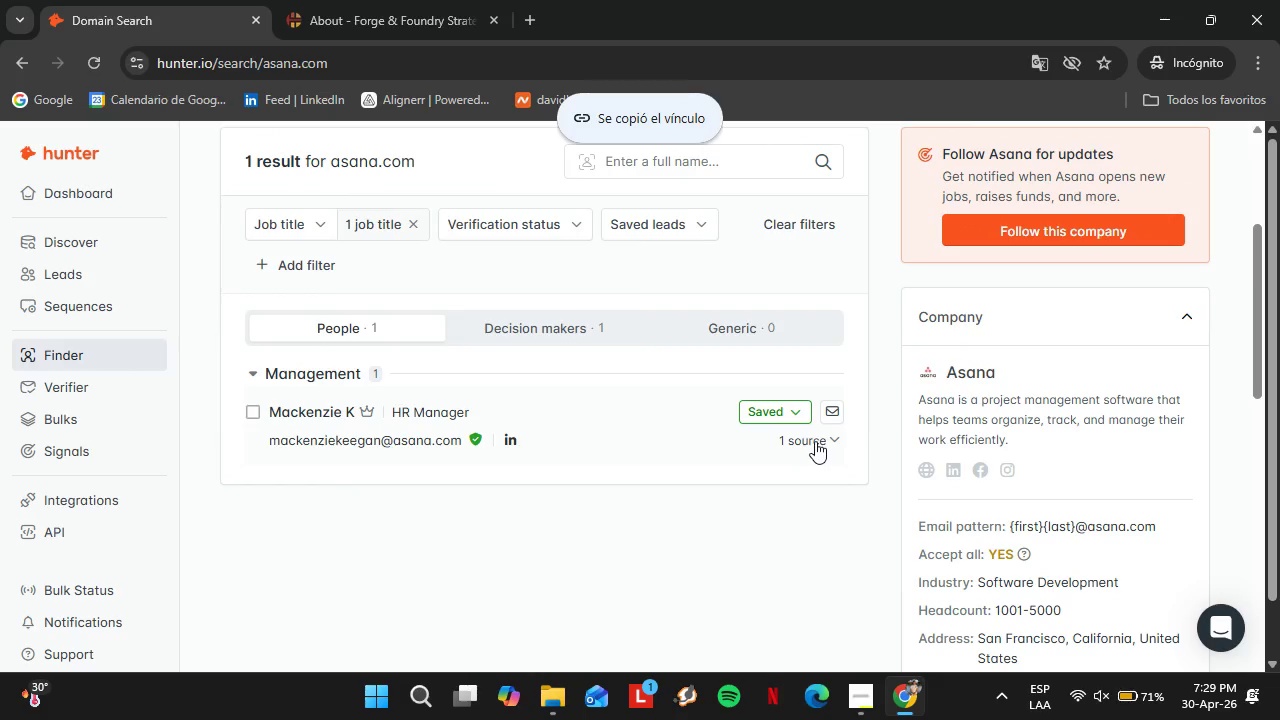 
left_click([814, 441])
 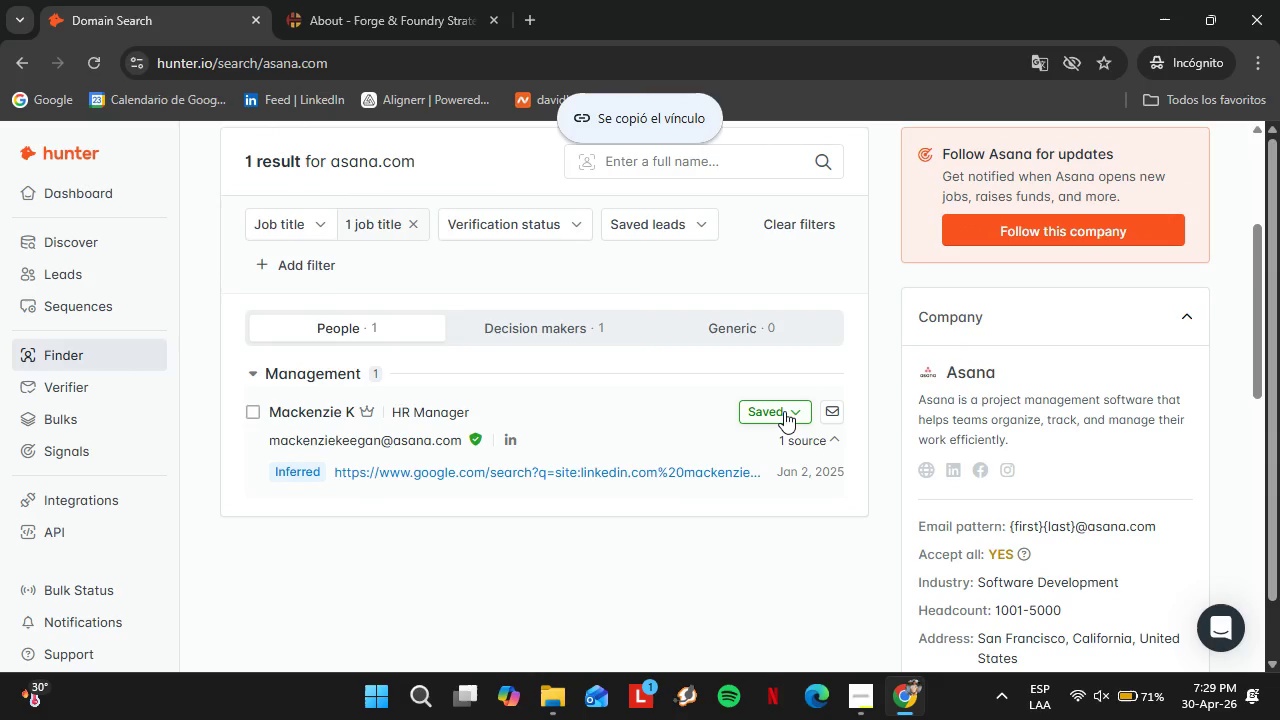 
left_click([783, 411])
 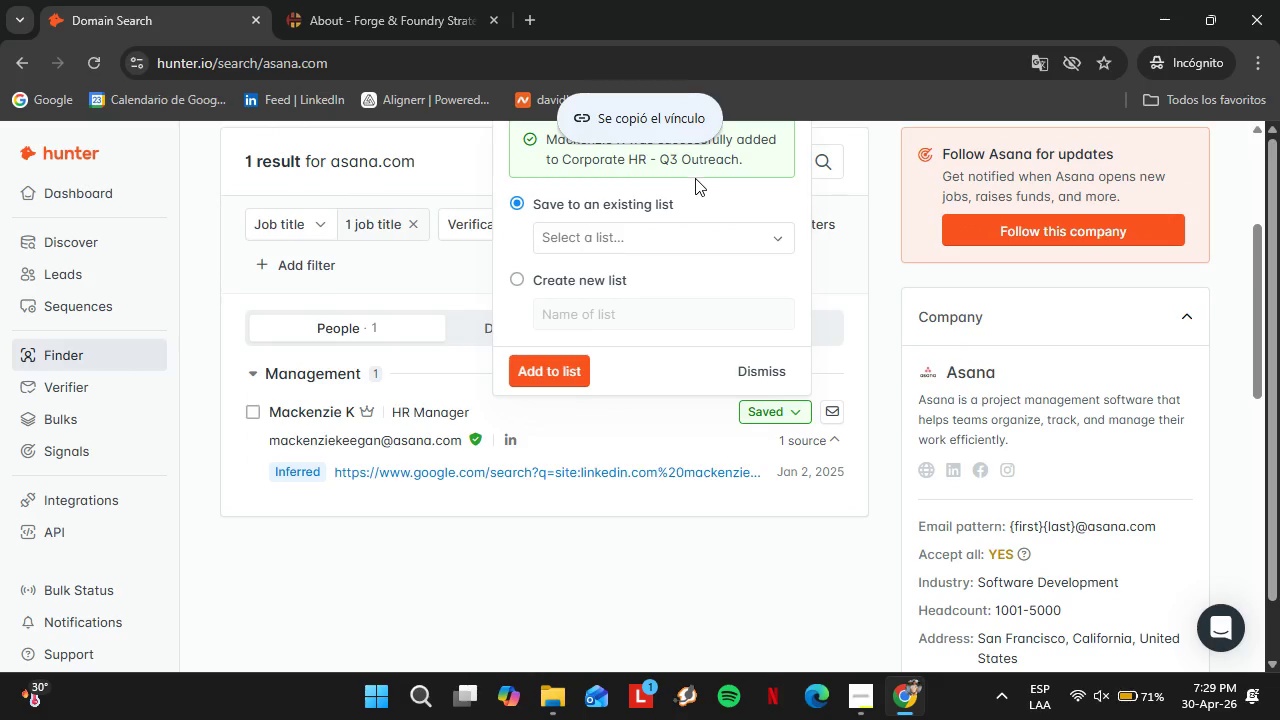 
left_click([765, 370])
 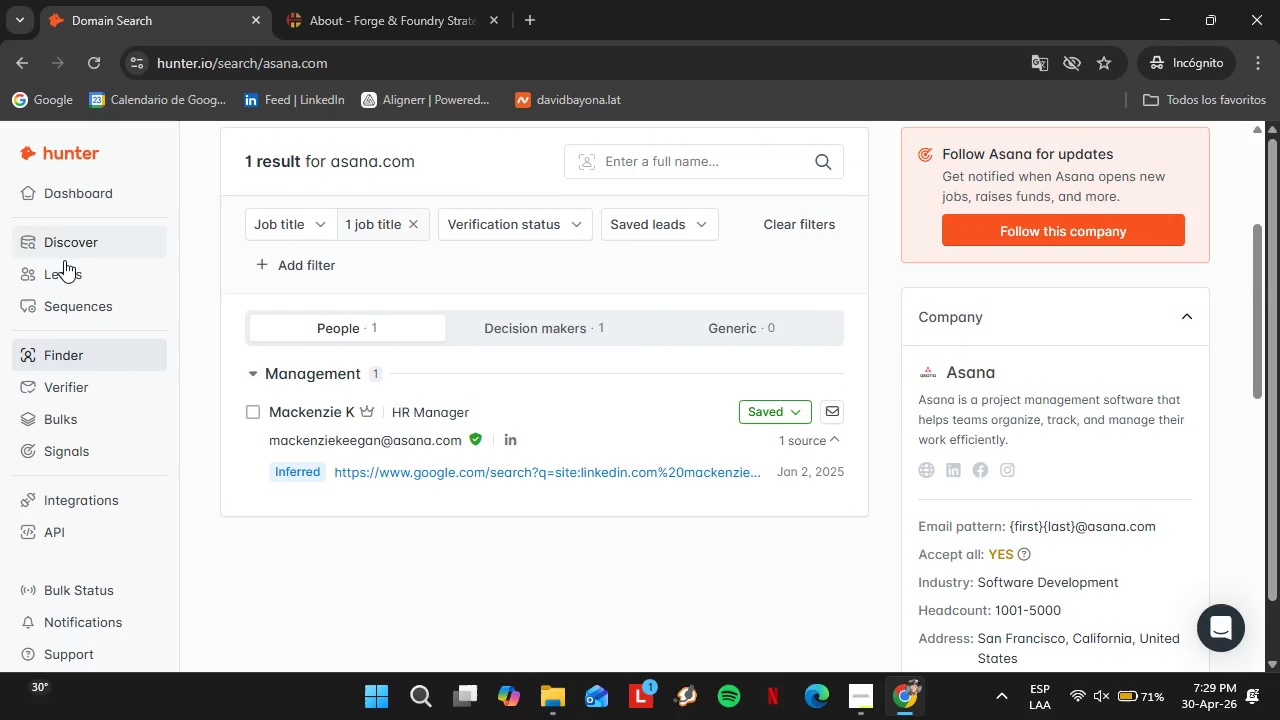 
left_click([80, 274])
 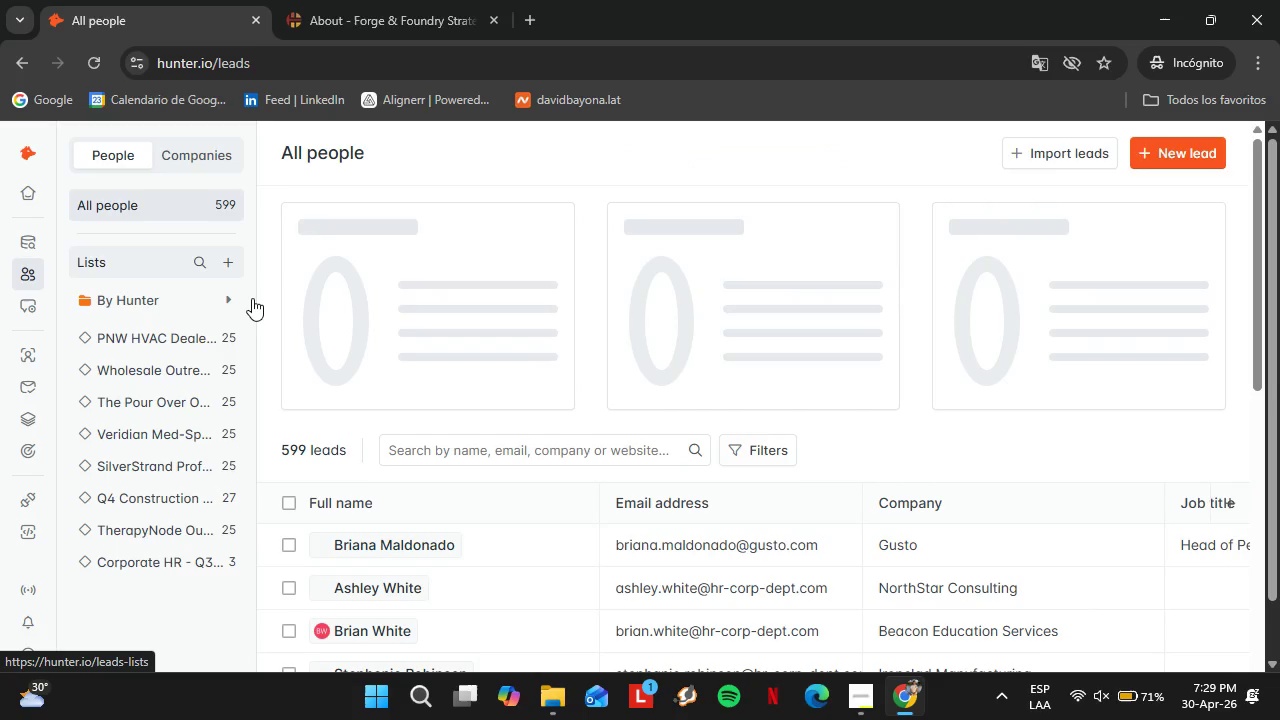 
left_click([168, 561])
 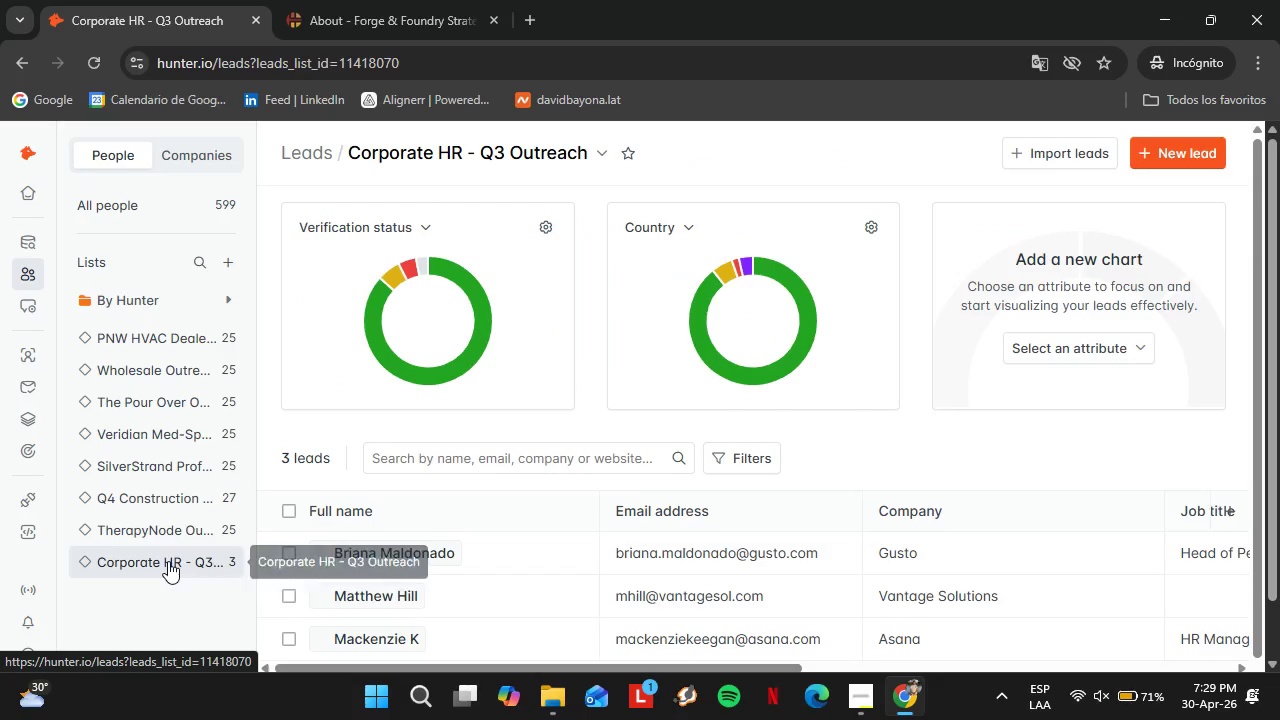 
scroll: coordinate [559, 532], scroll_direction: down, amount: 5.0
 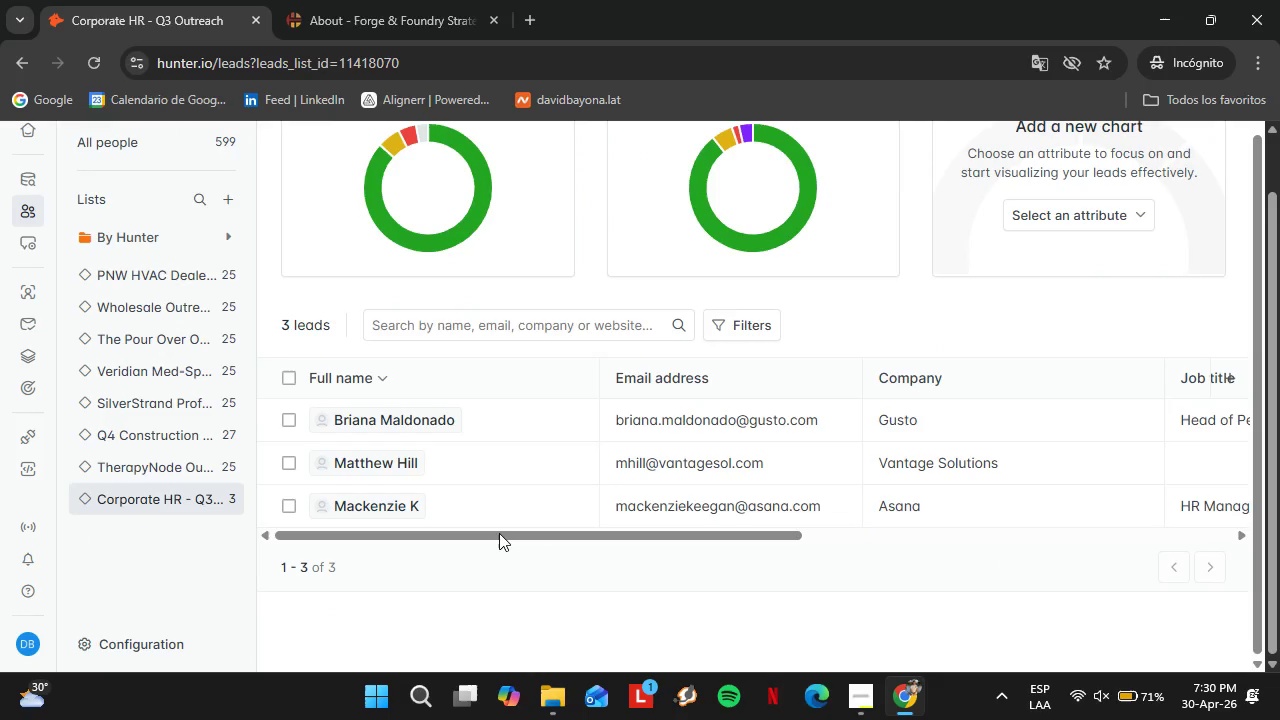 
left_click_drag(start_coordinate=[499, 532], to_coordinate=[1004, 587])
 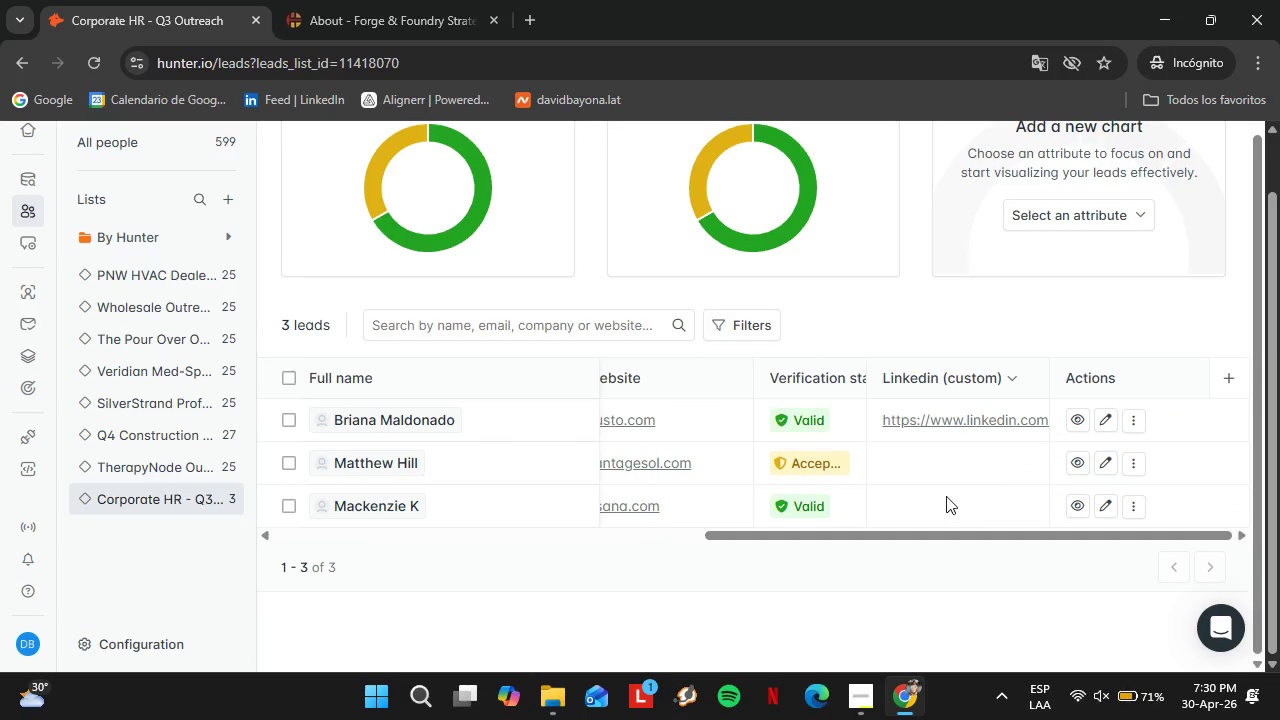 
double_click([946, 496])
 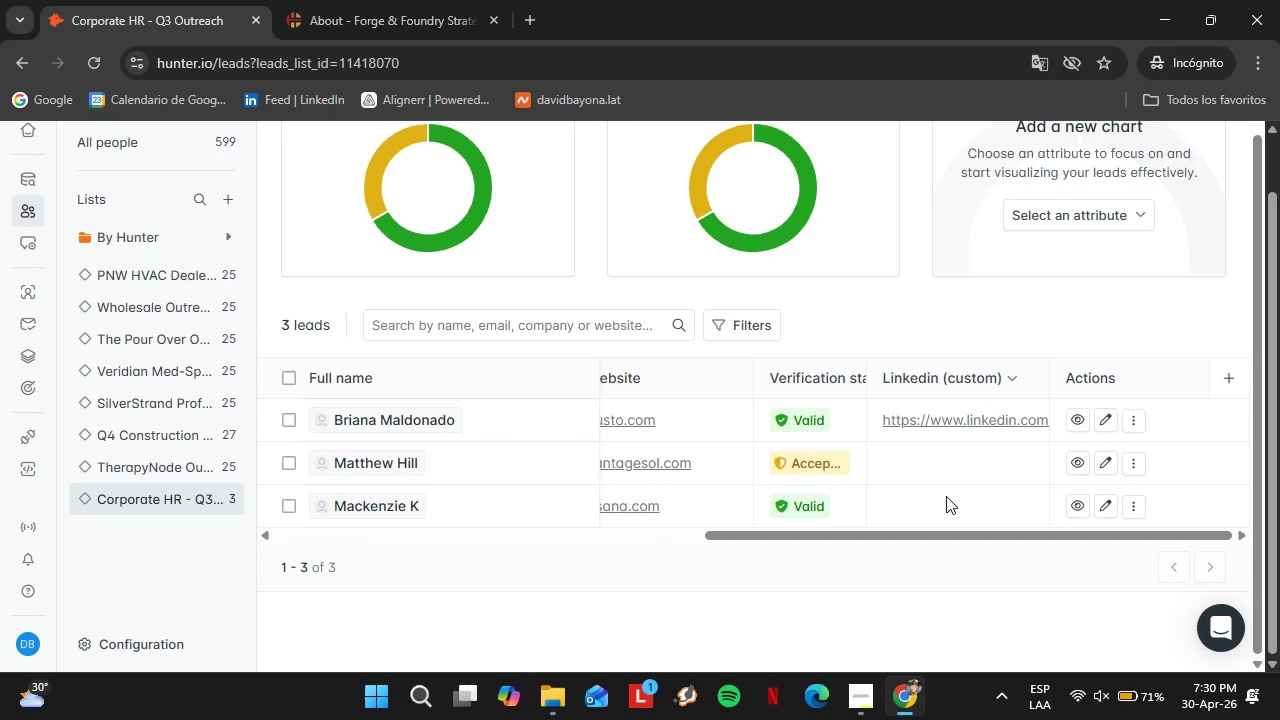 
triple_click([946, 496])
 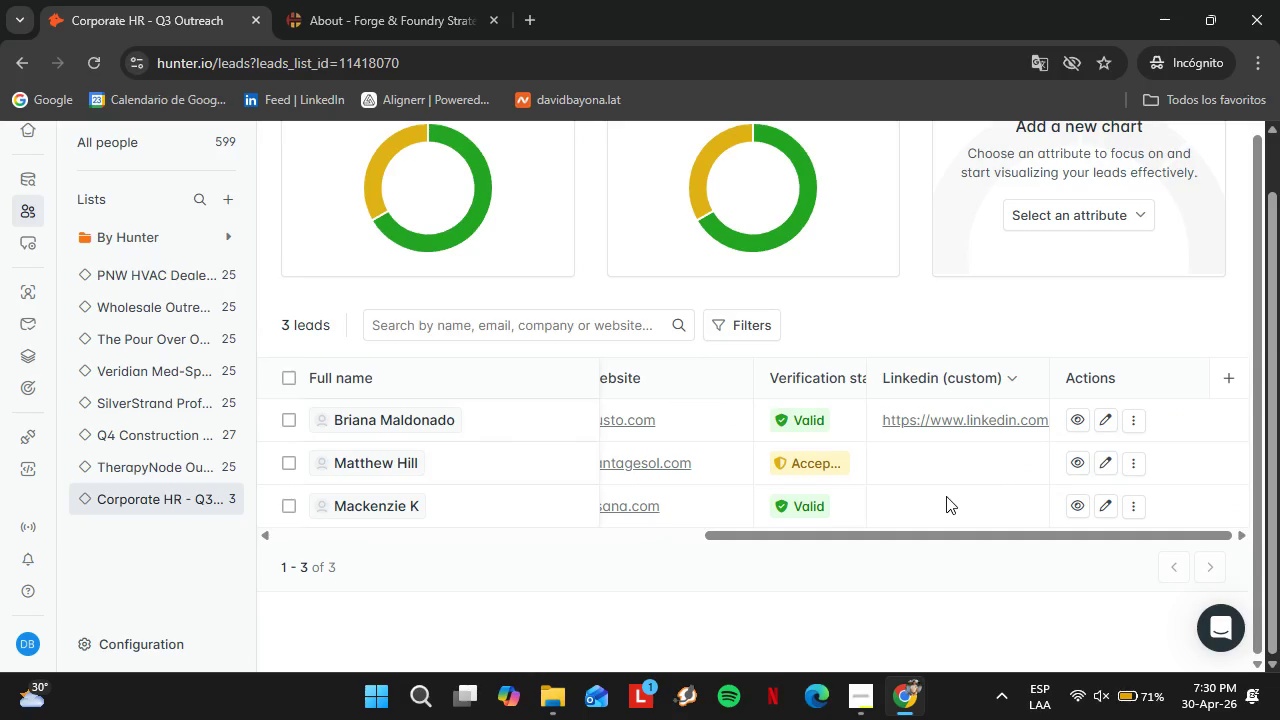 
triple_click([946, 496])
 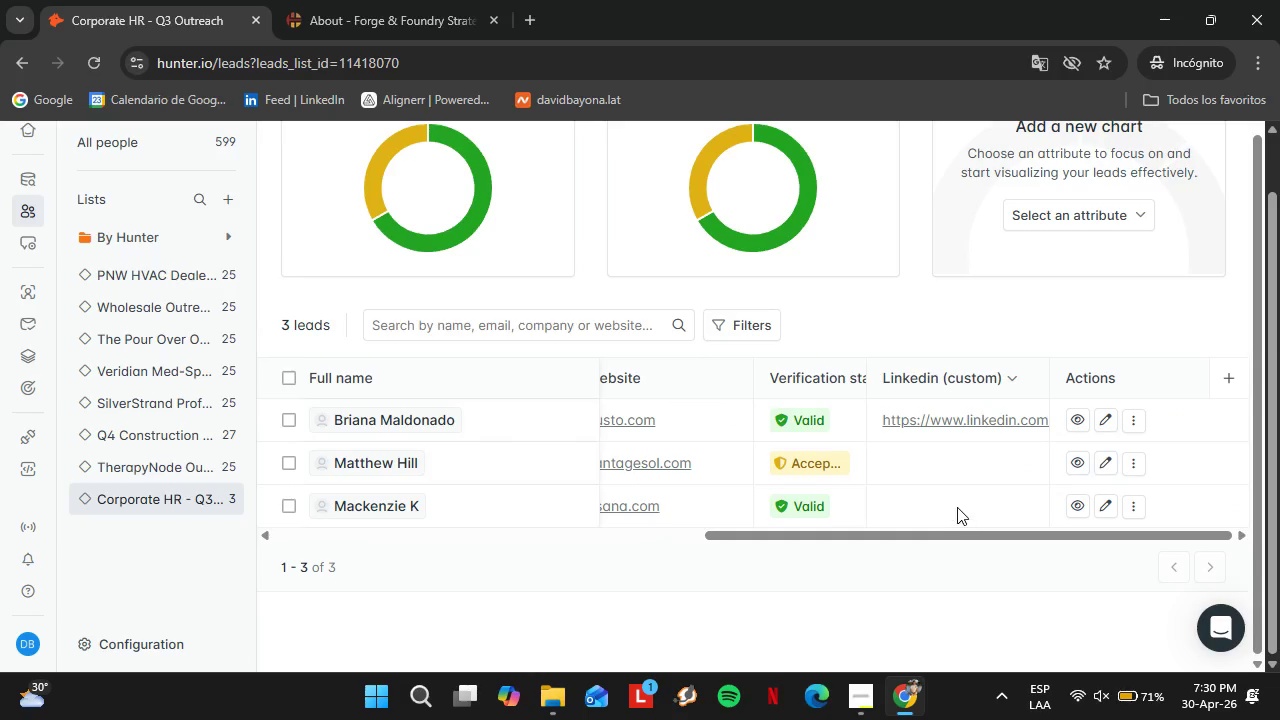 
double_click([957, 507])
 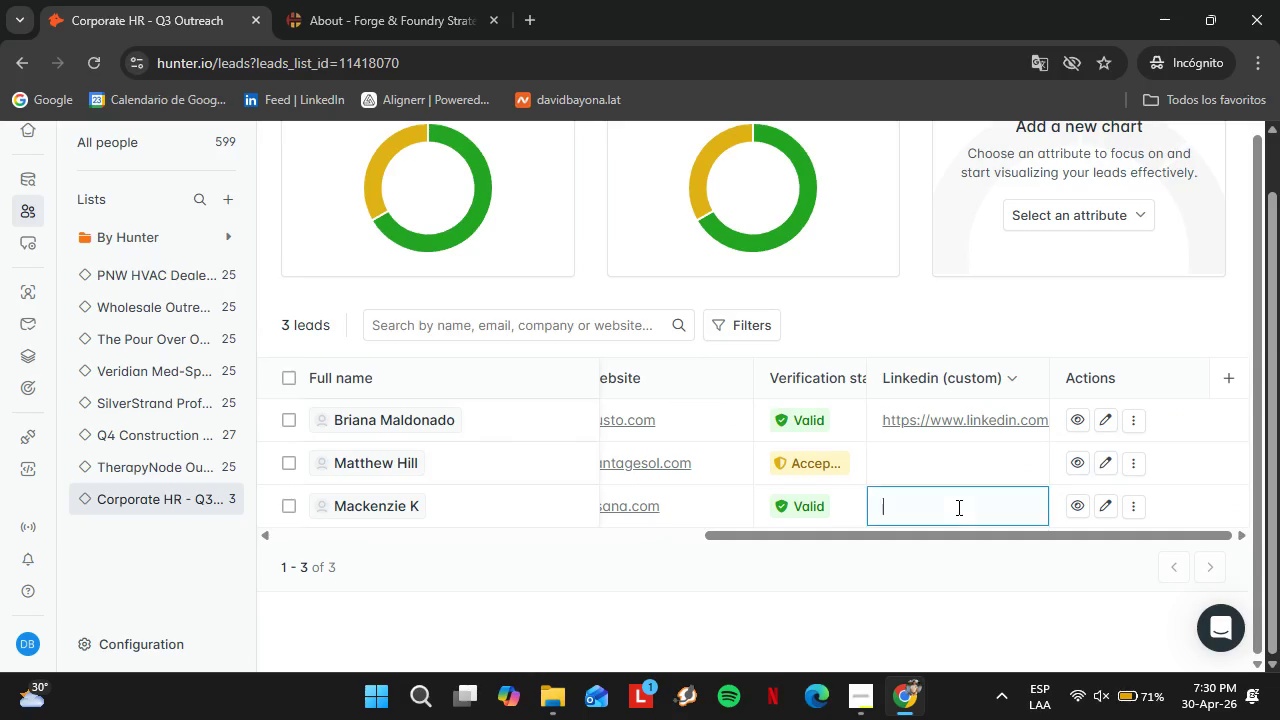 
triple_click([957, 507])
 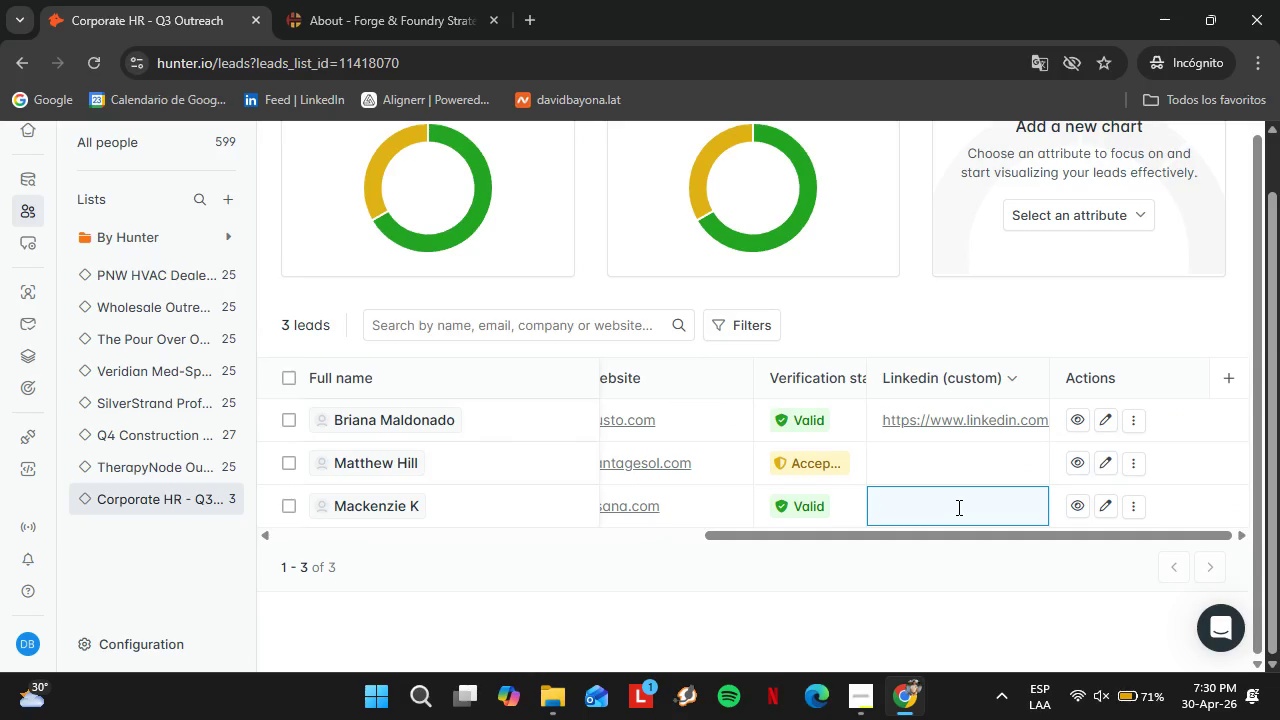 
key(Control+V)
 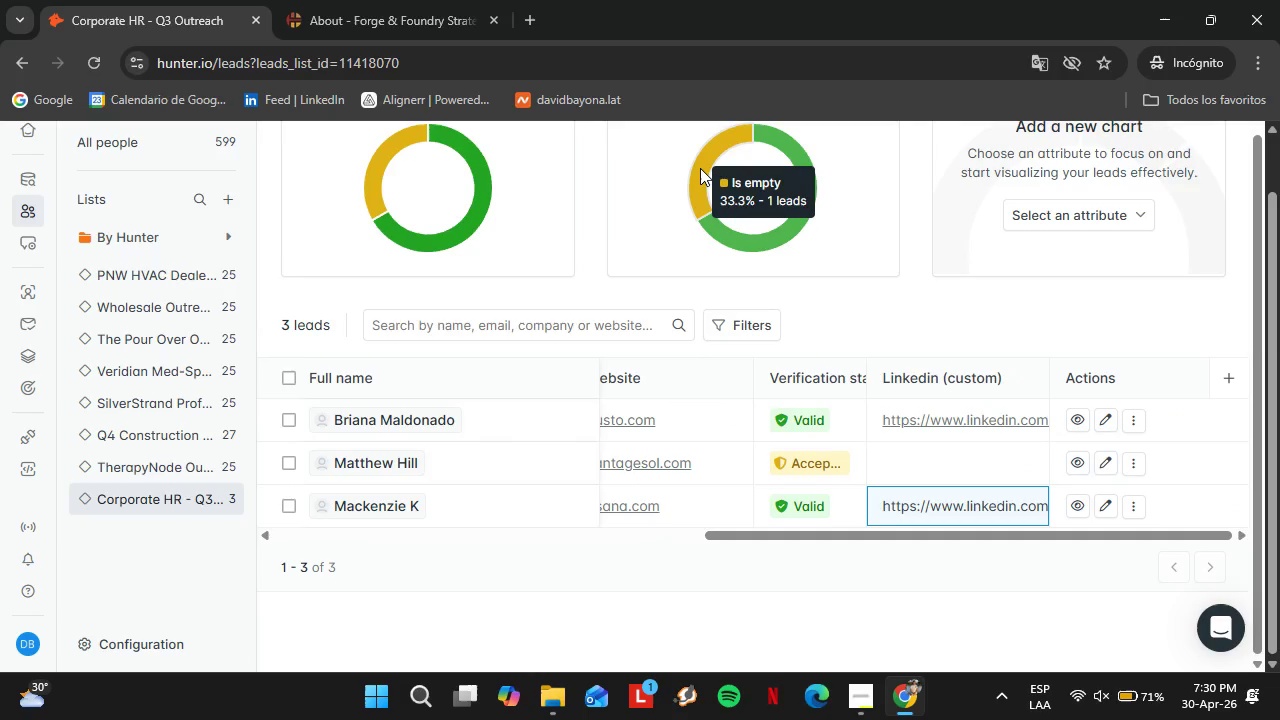 
left_click([700, 168])
 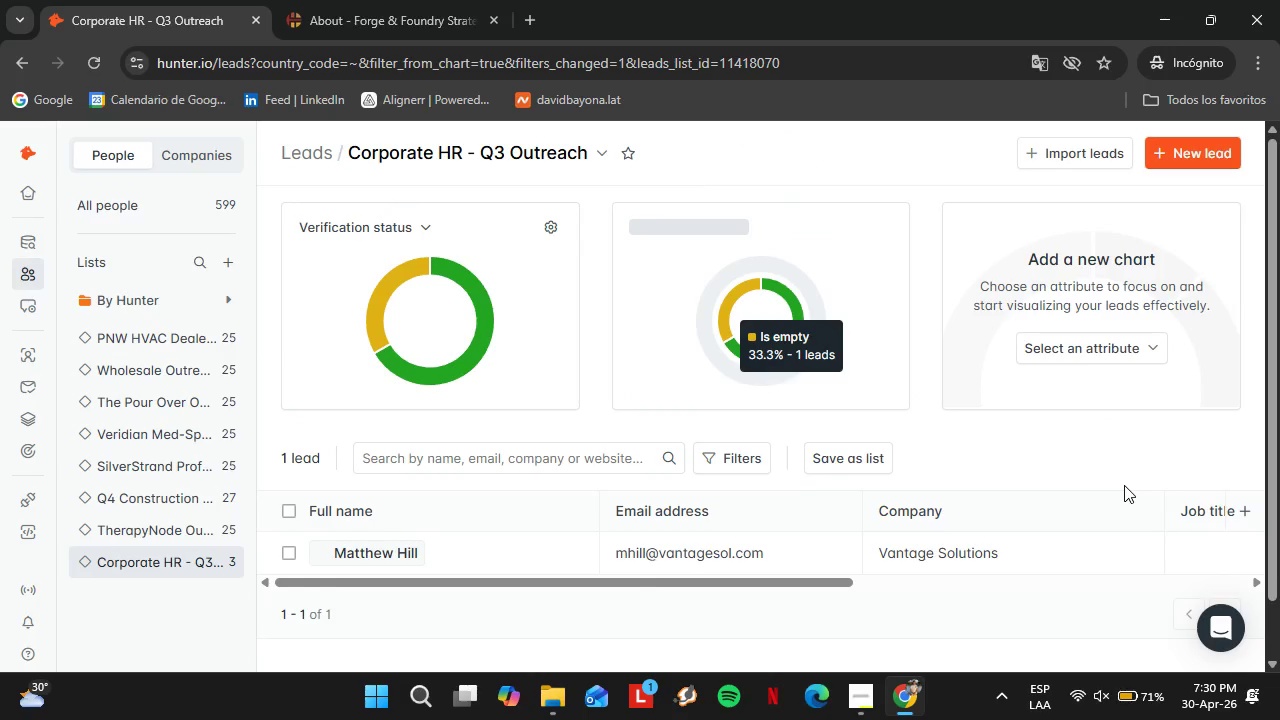 
wait(5.84)
 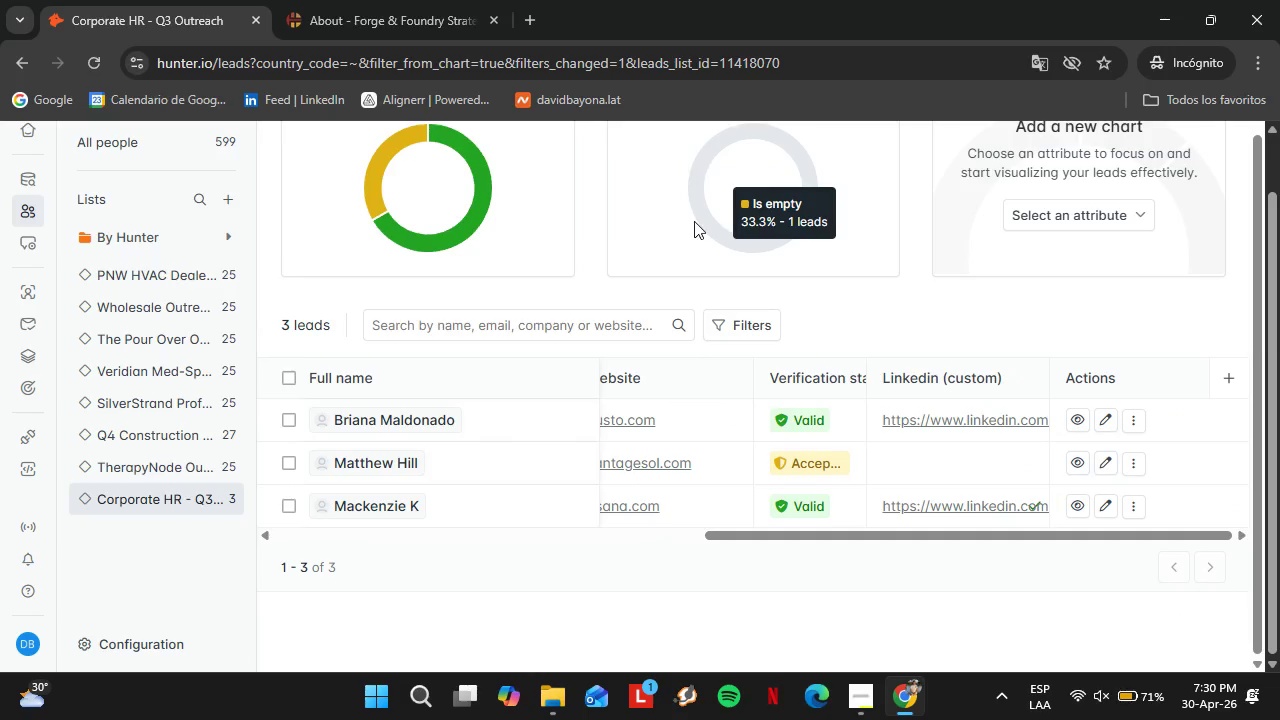 
left_click([504, 509])
 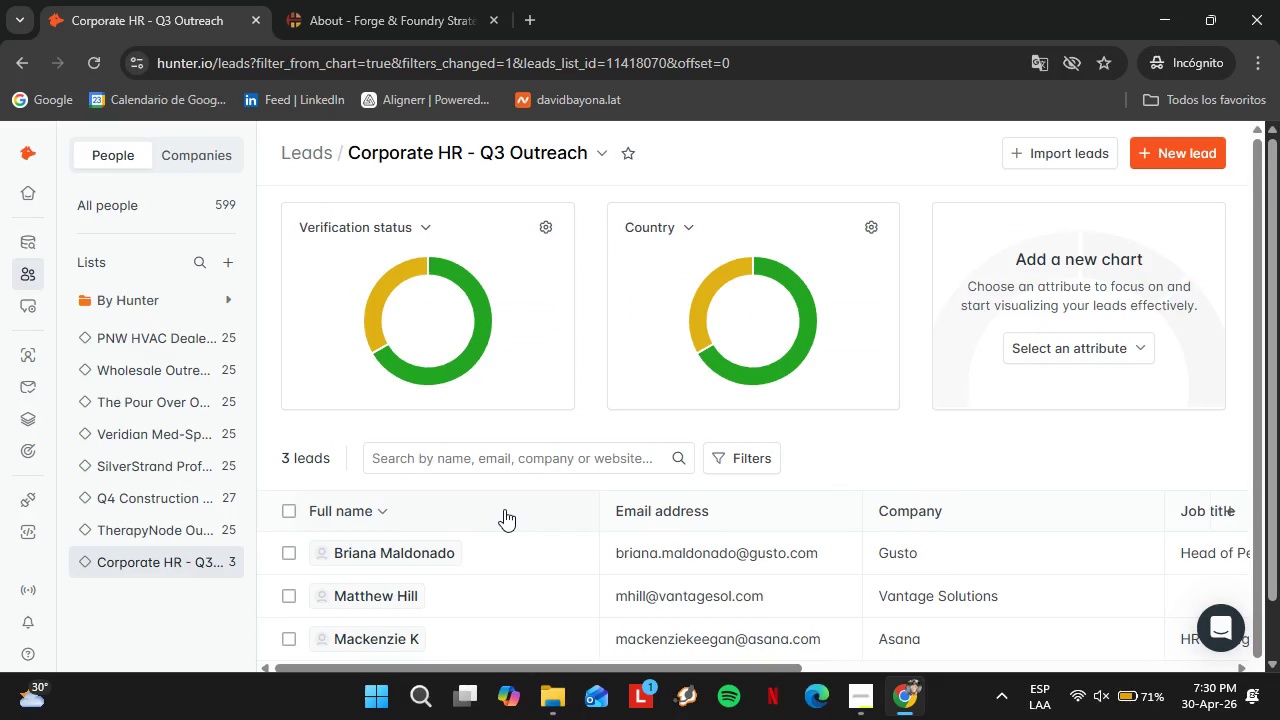 
wait(8.38)
 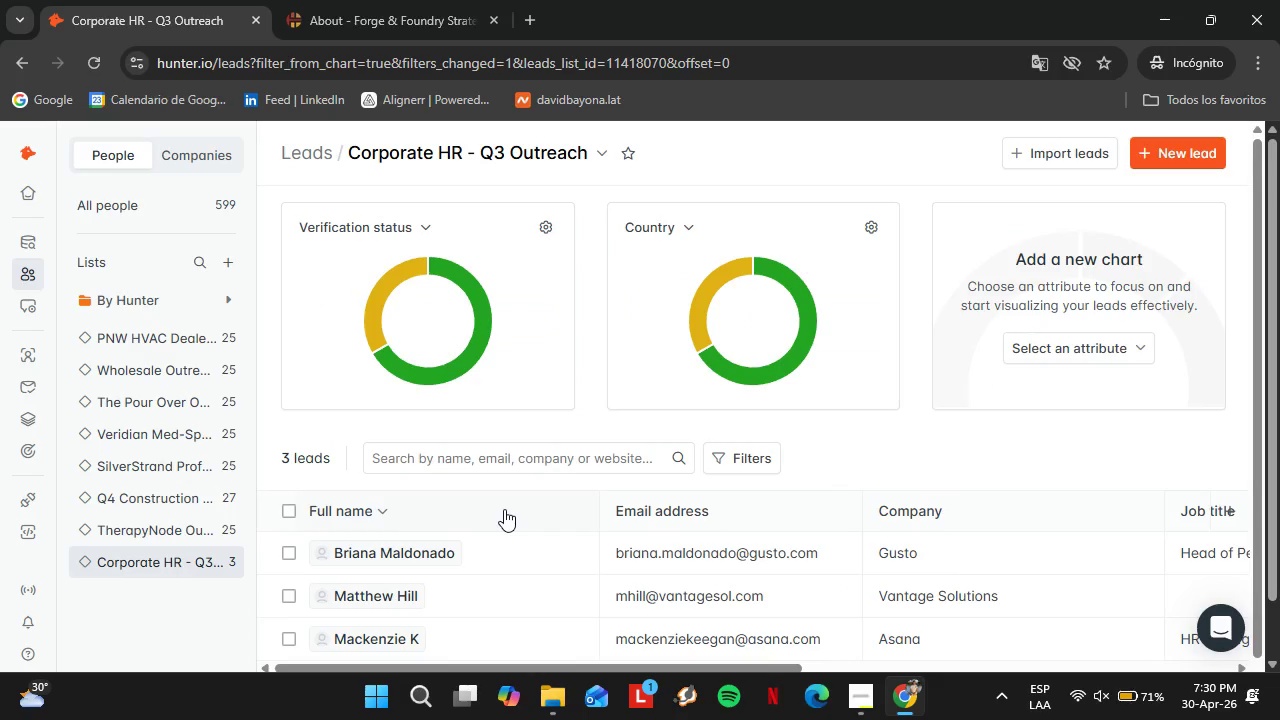 
left_click([31, 349])